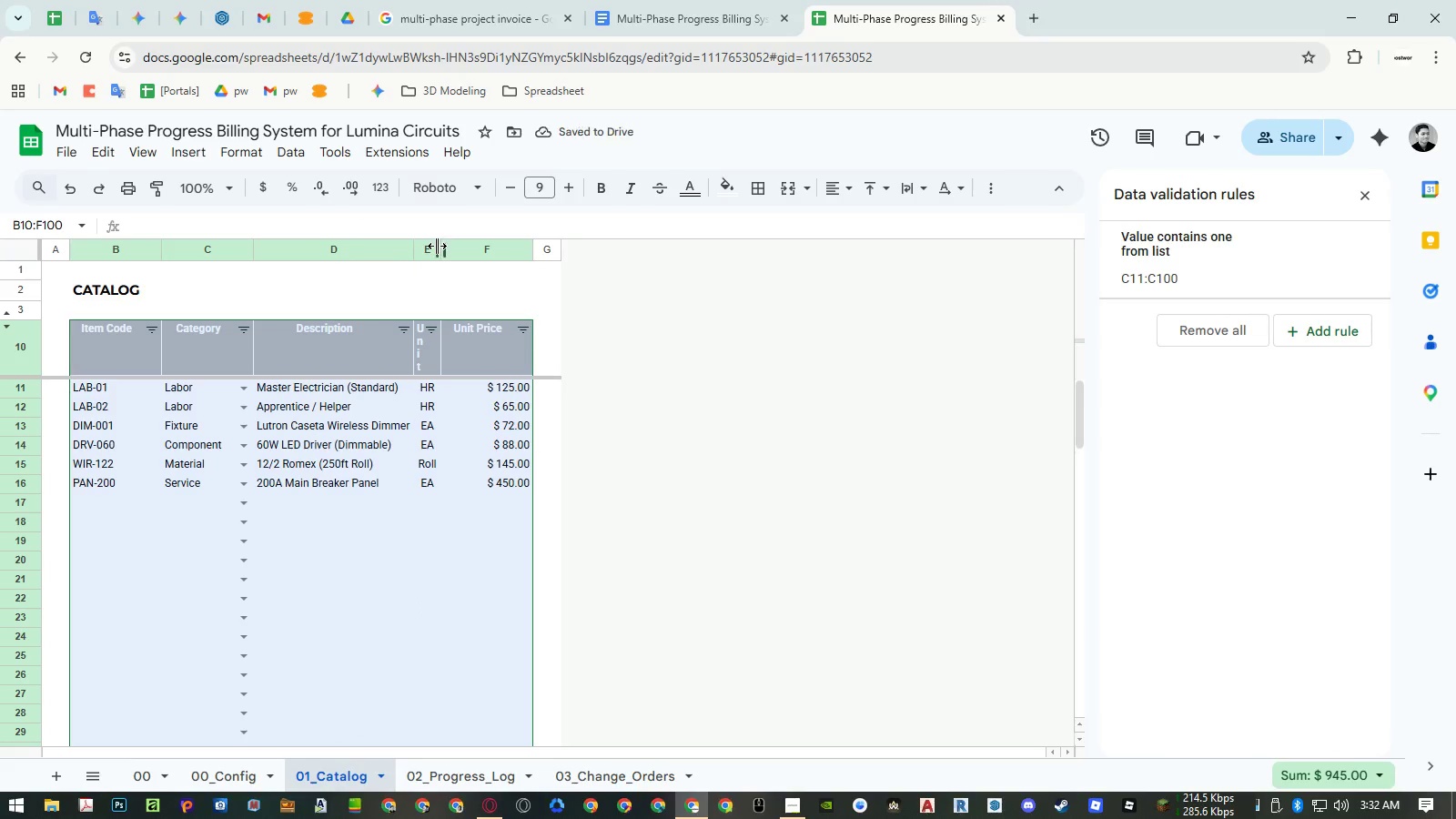 
left_click_drag(start_coordinate=[439, 245], to_coordinate=[445, 244])
 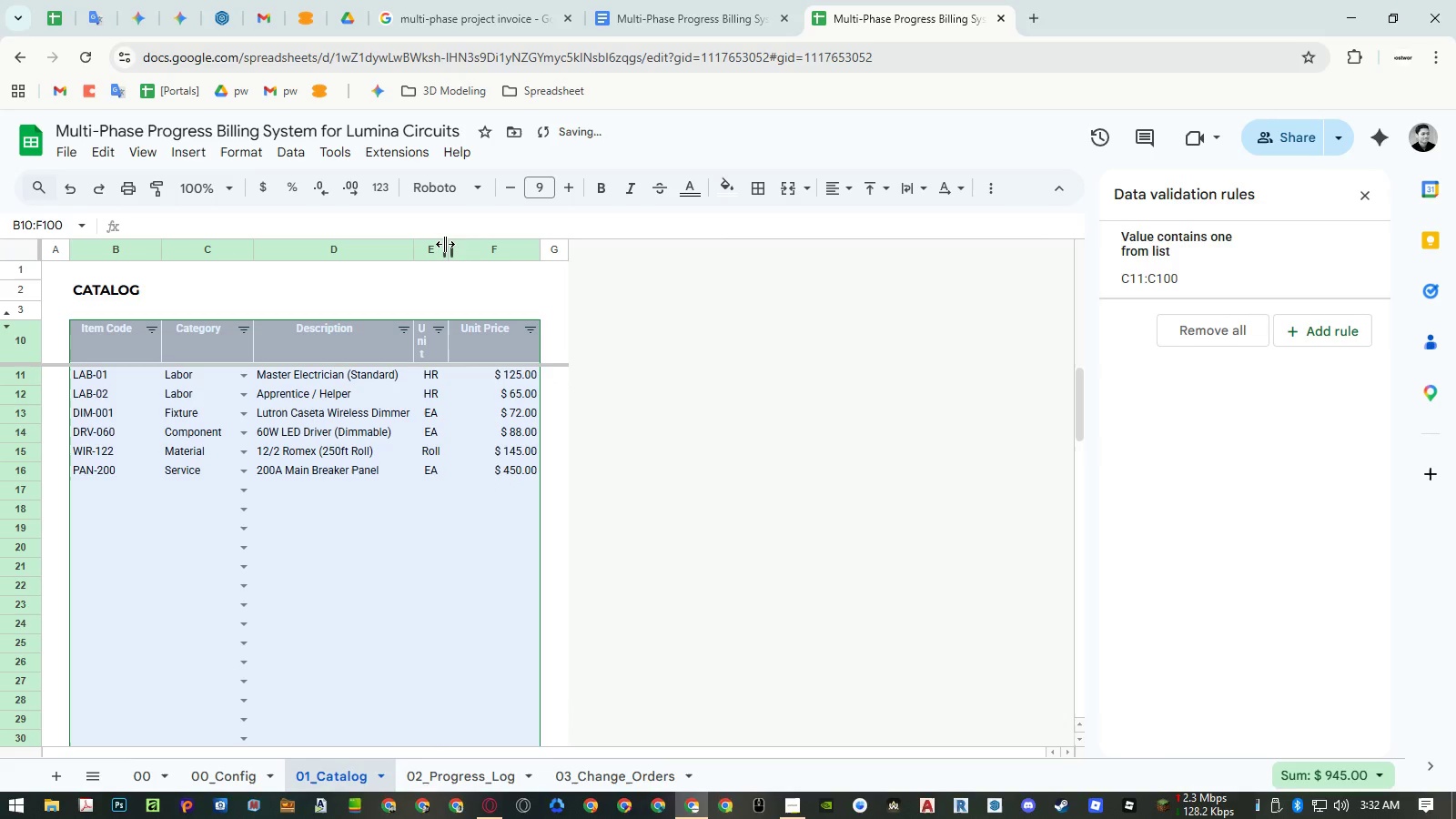 
left_click_drag(start_coordinate=[445, 244], to_coordinate=[457, 244])
 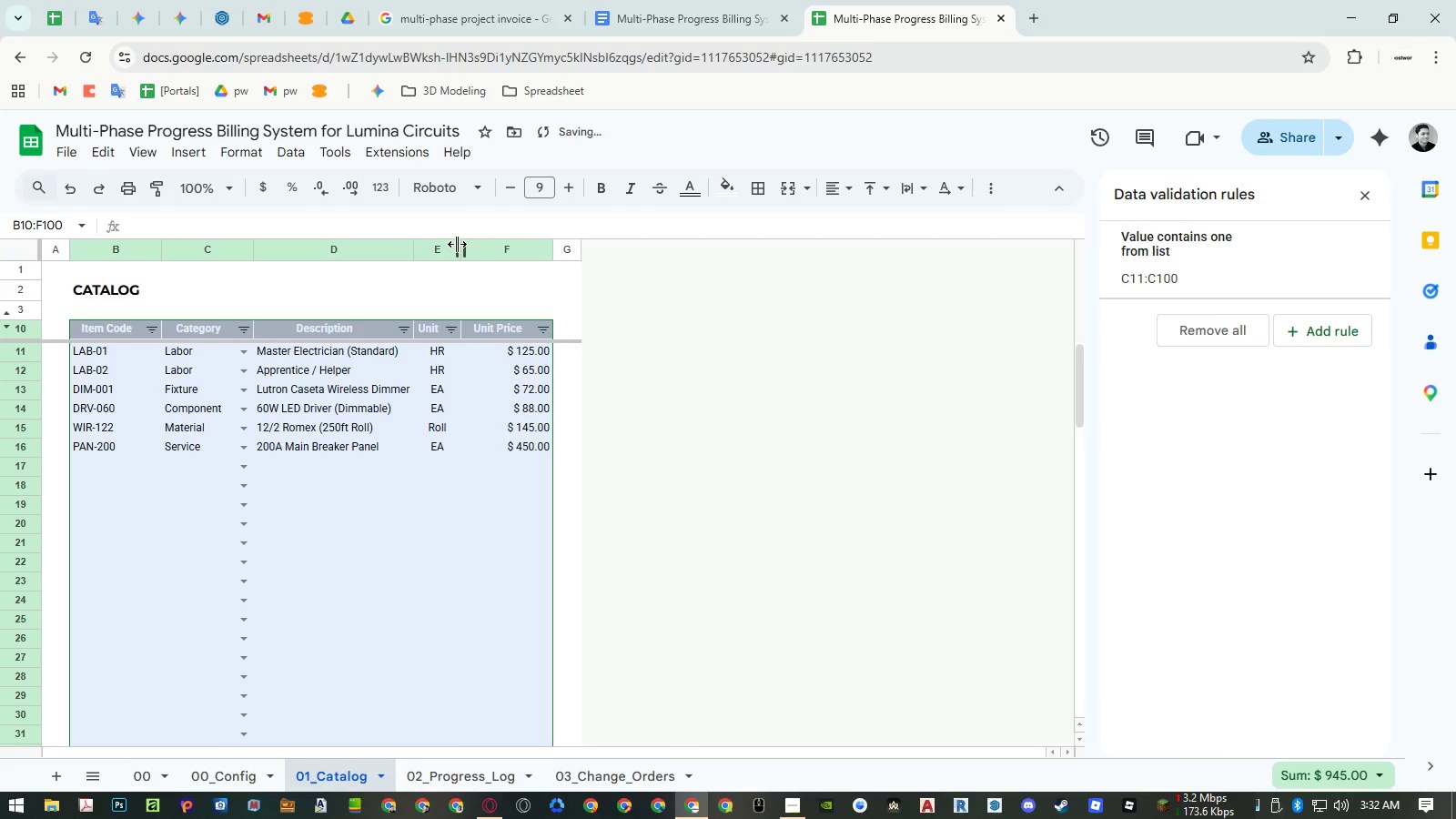 
double_click([457, 244])
 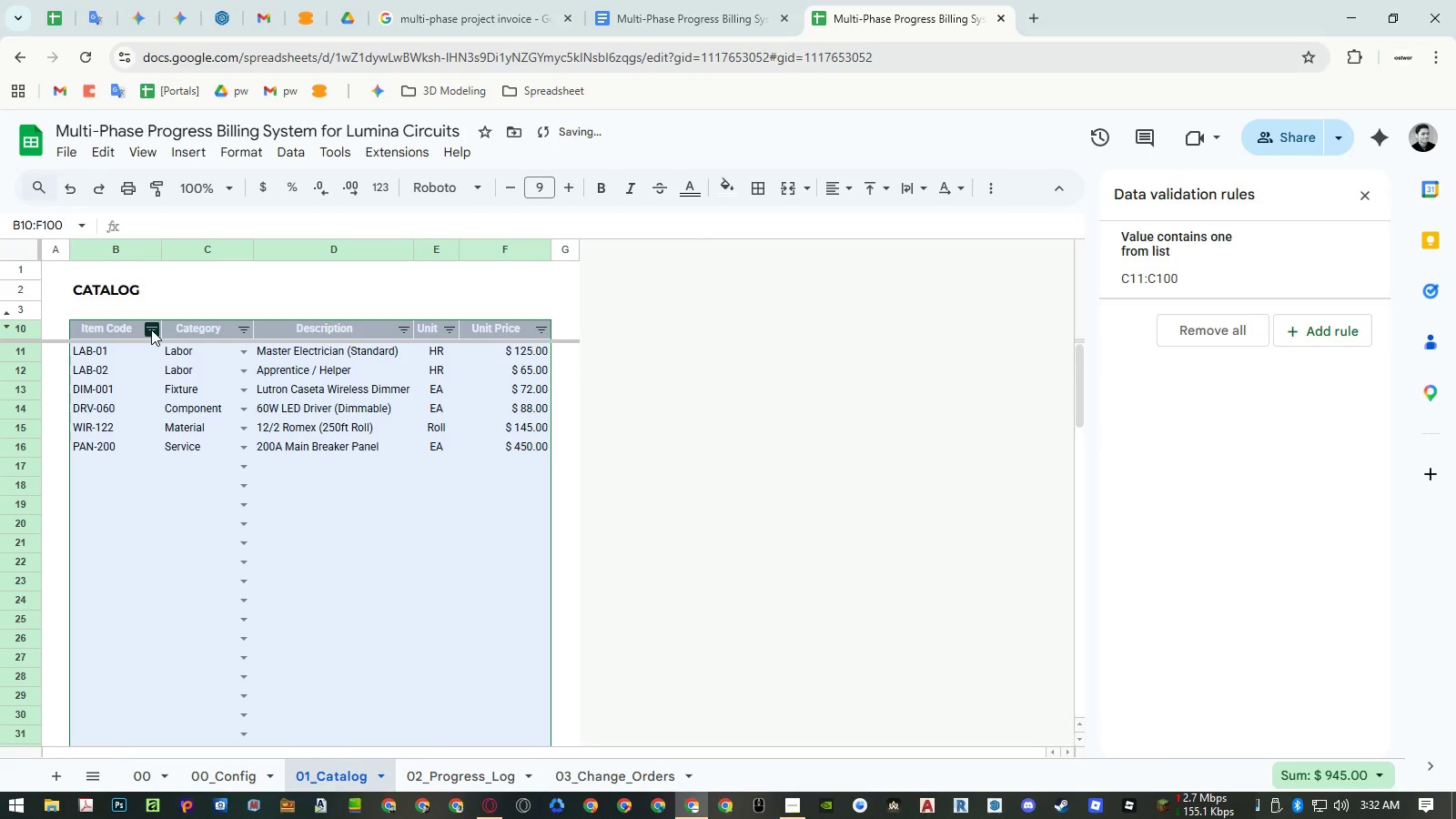 
left_click([152, 329])
 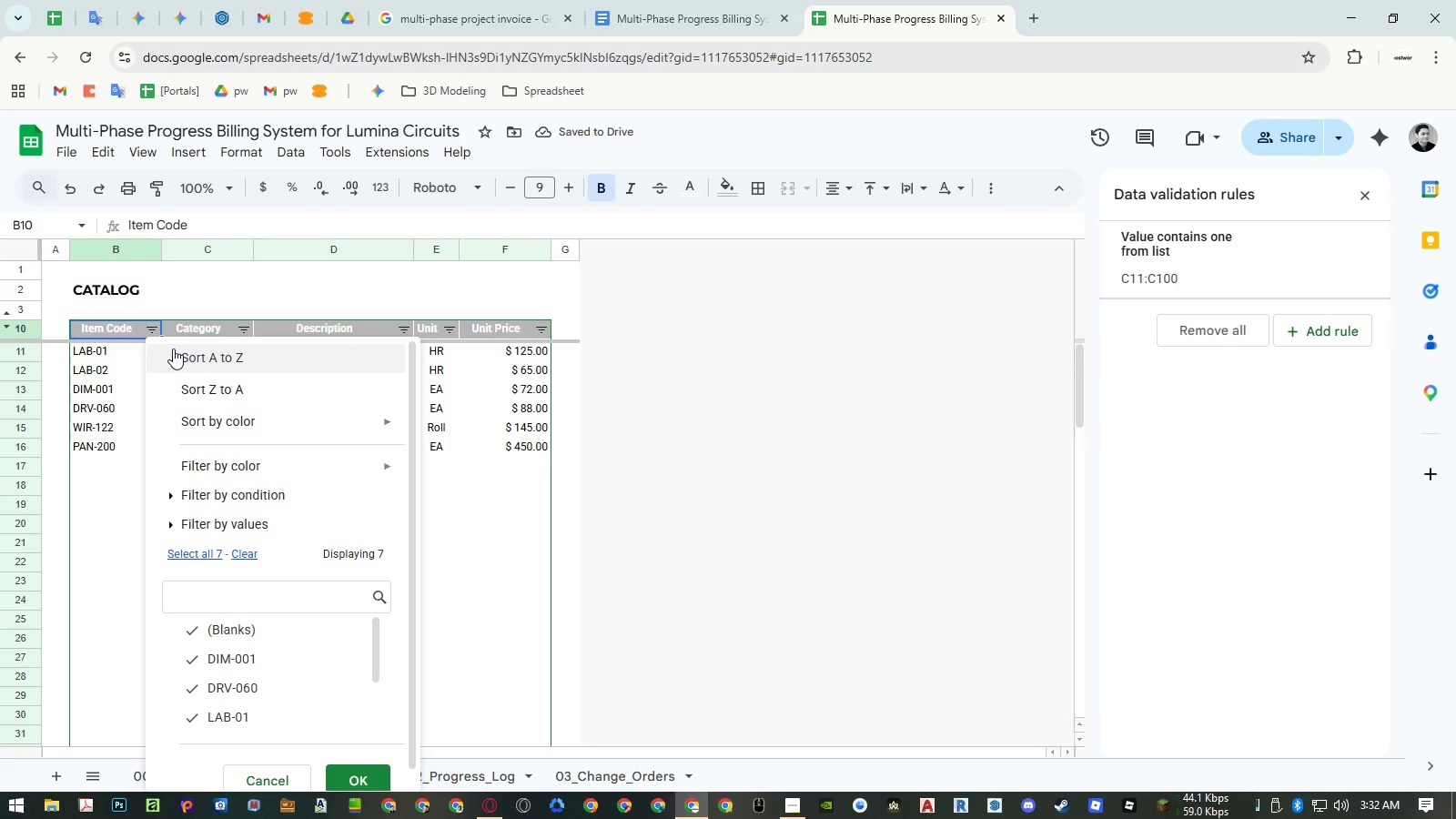 
left_click([173, 349])
 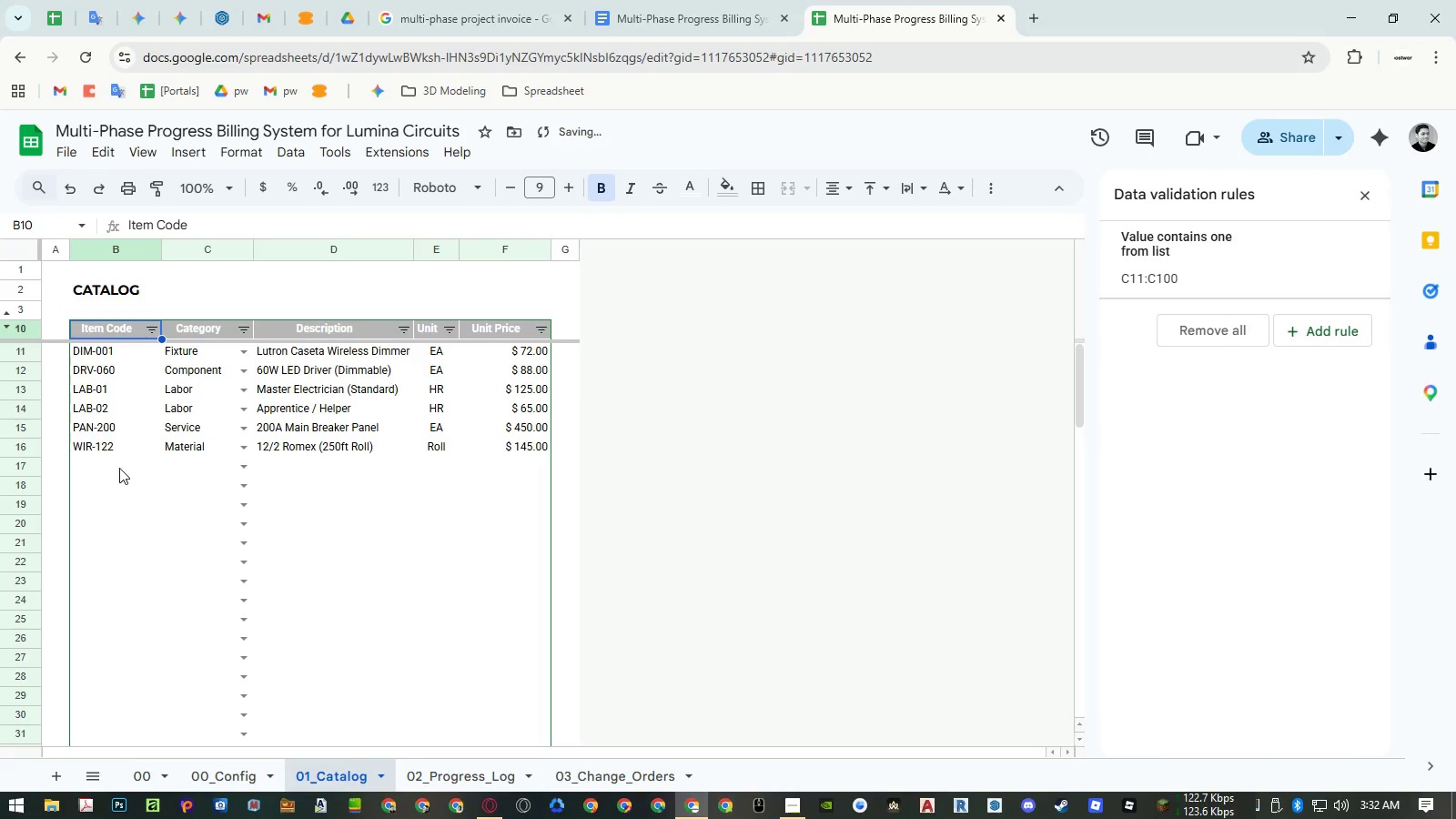 
left_click([119, 468])
 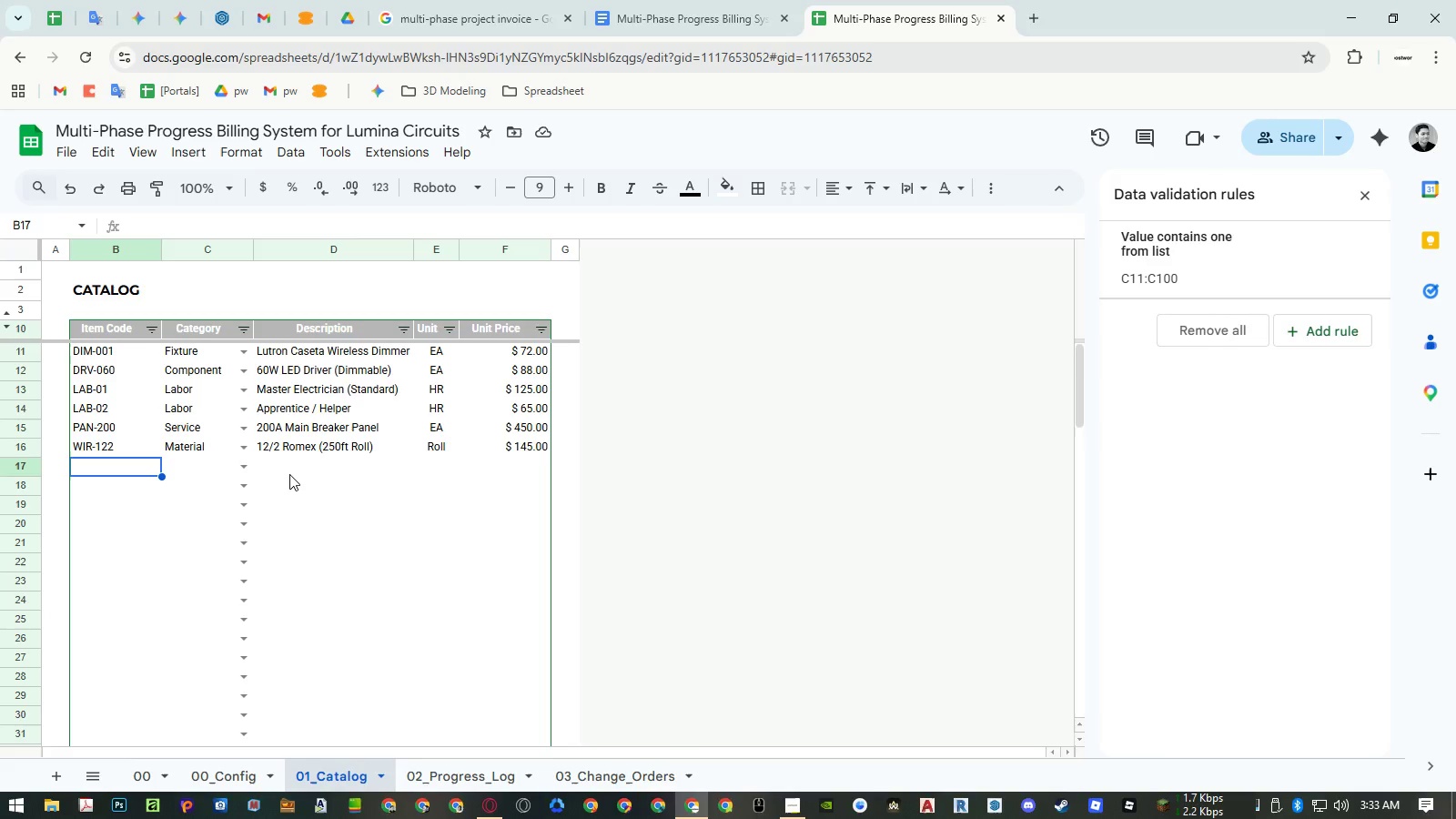 
wait(24.16)
 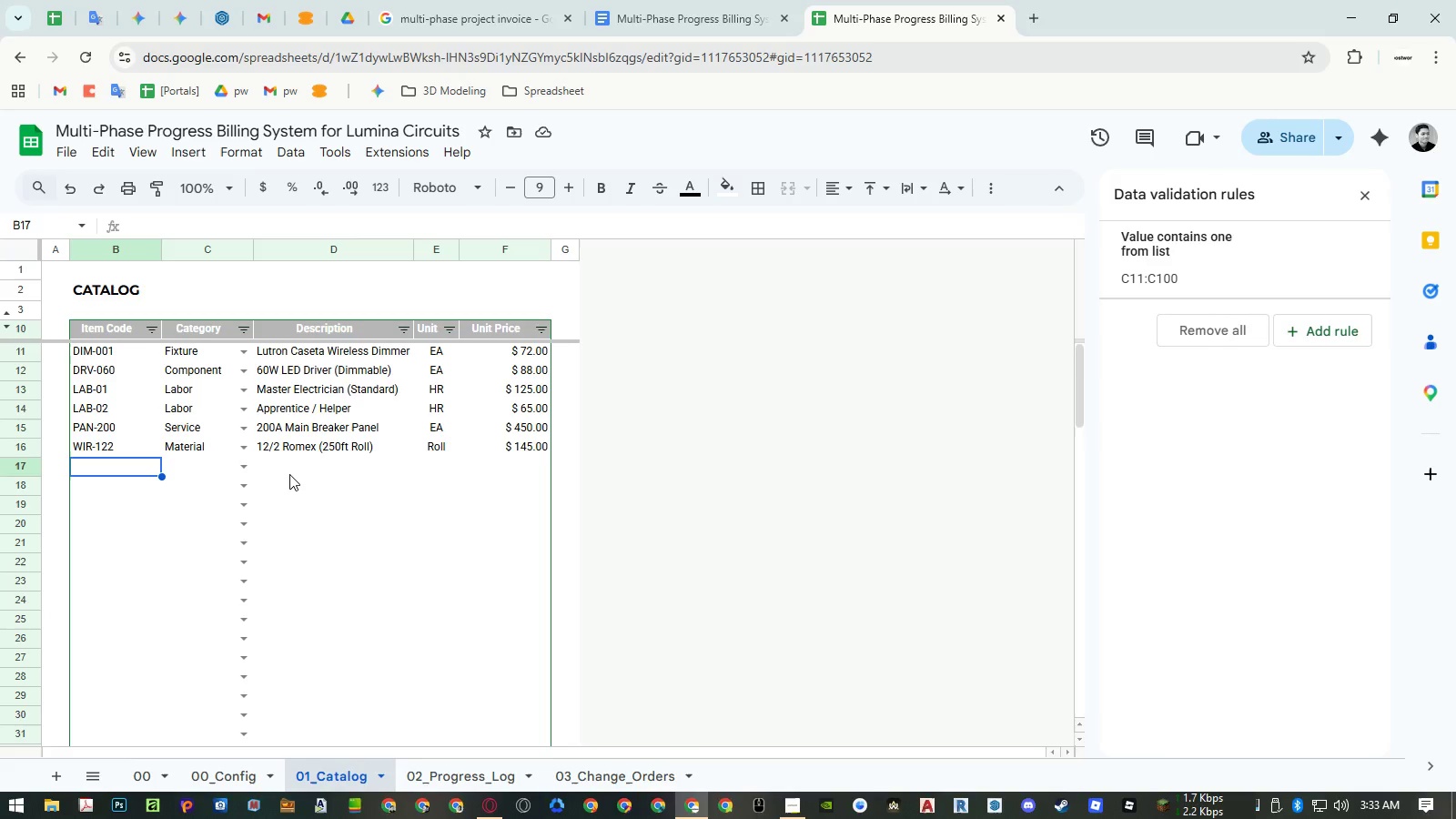 
left_click([446, 779])
 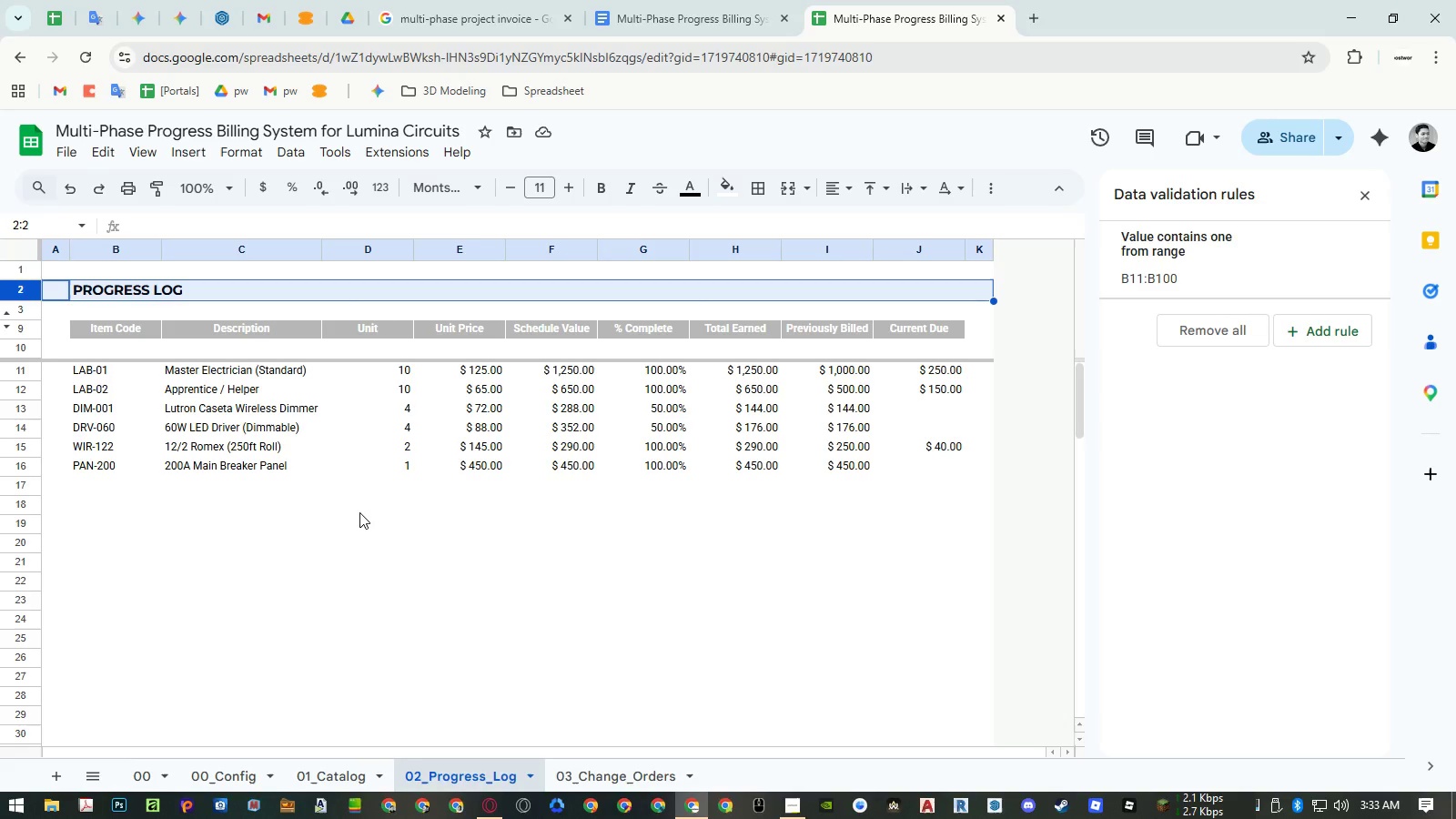 